 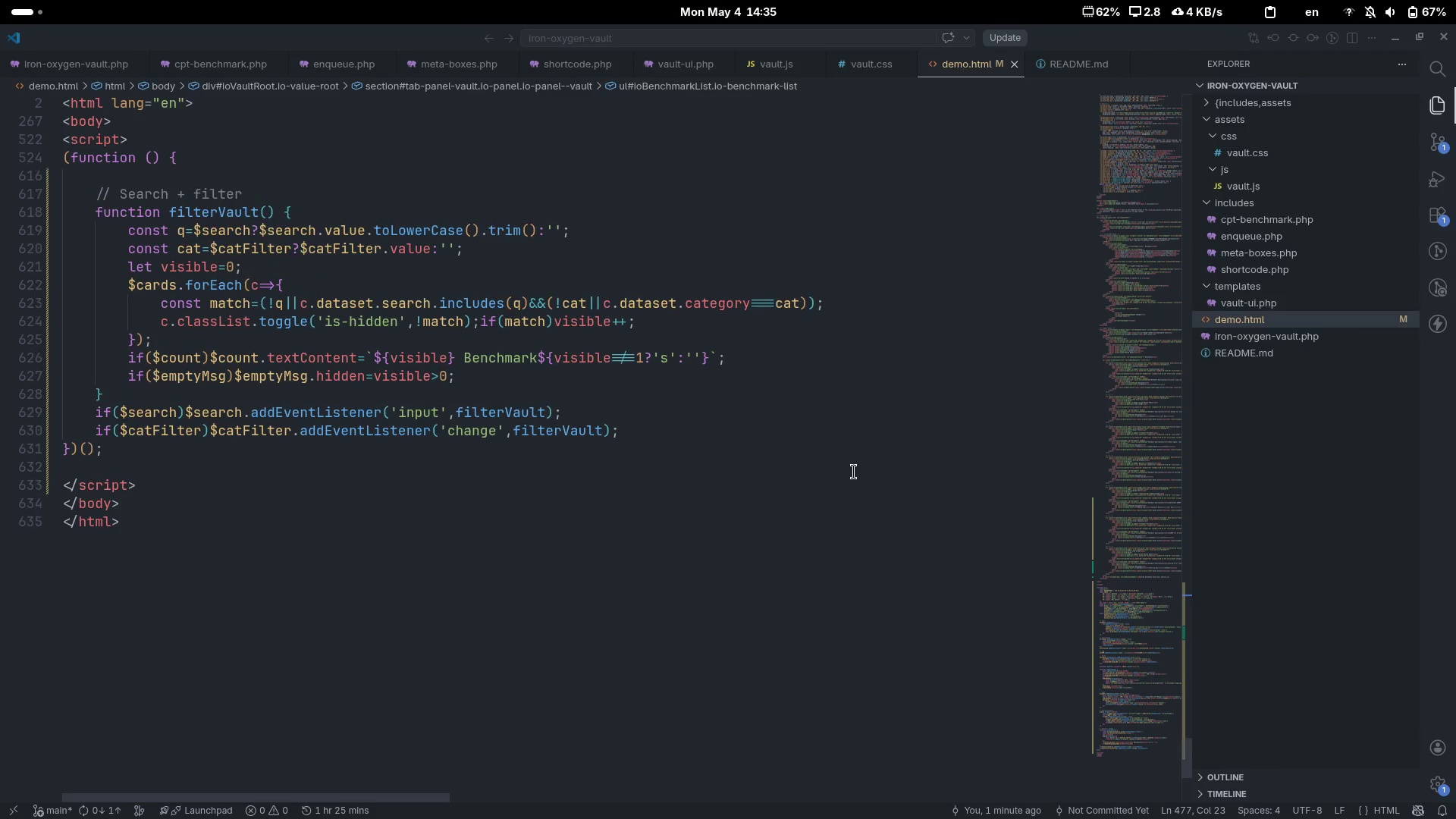 
scroll: coordinate [865, 478], scroll_direction: up, amount: 3.0
 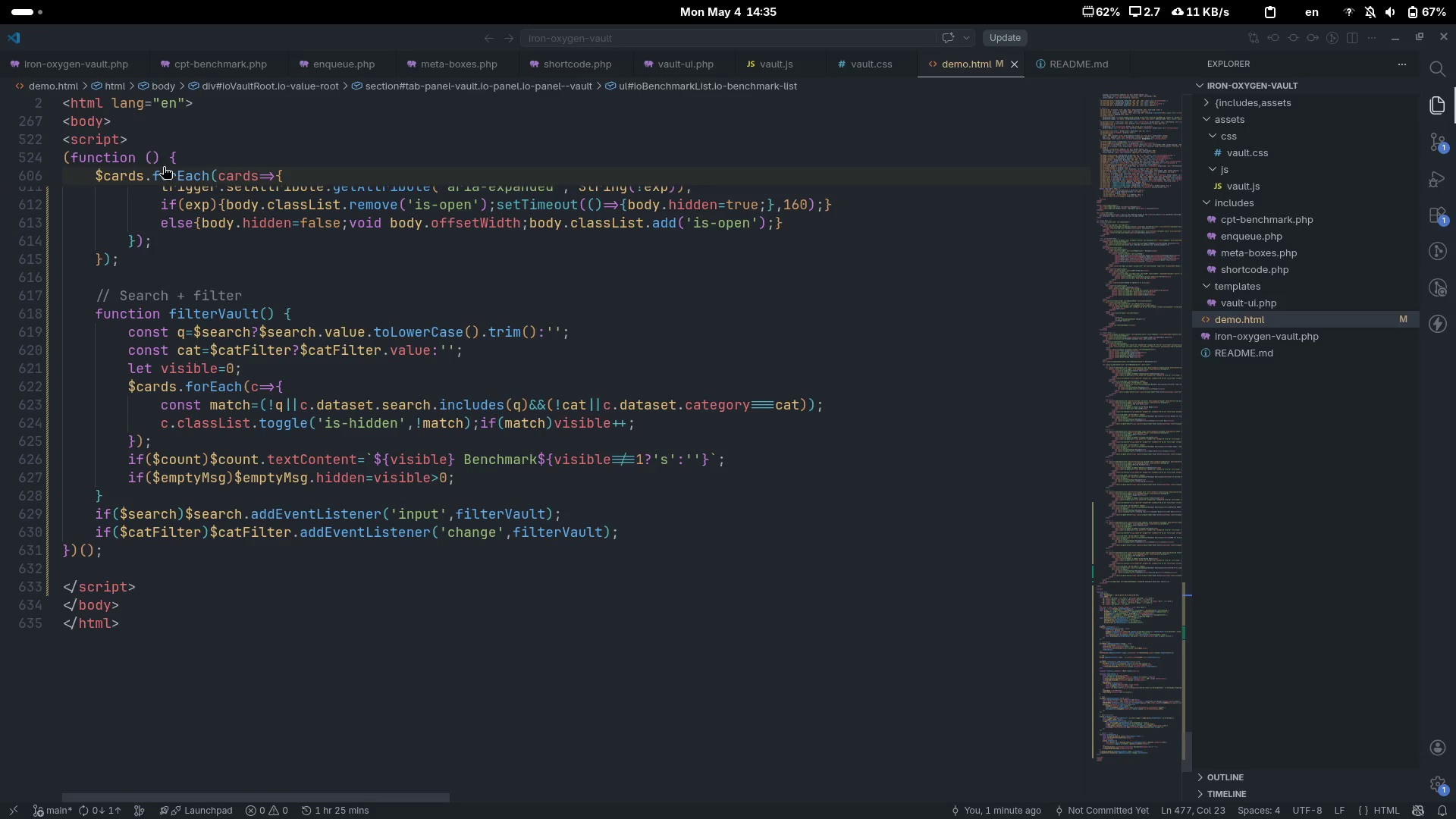 
left_click([54, 140])
 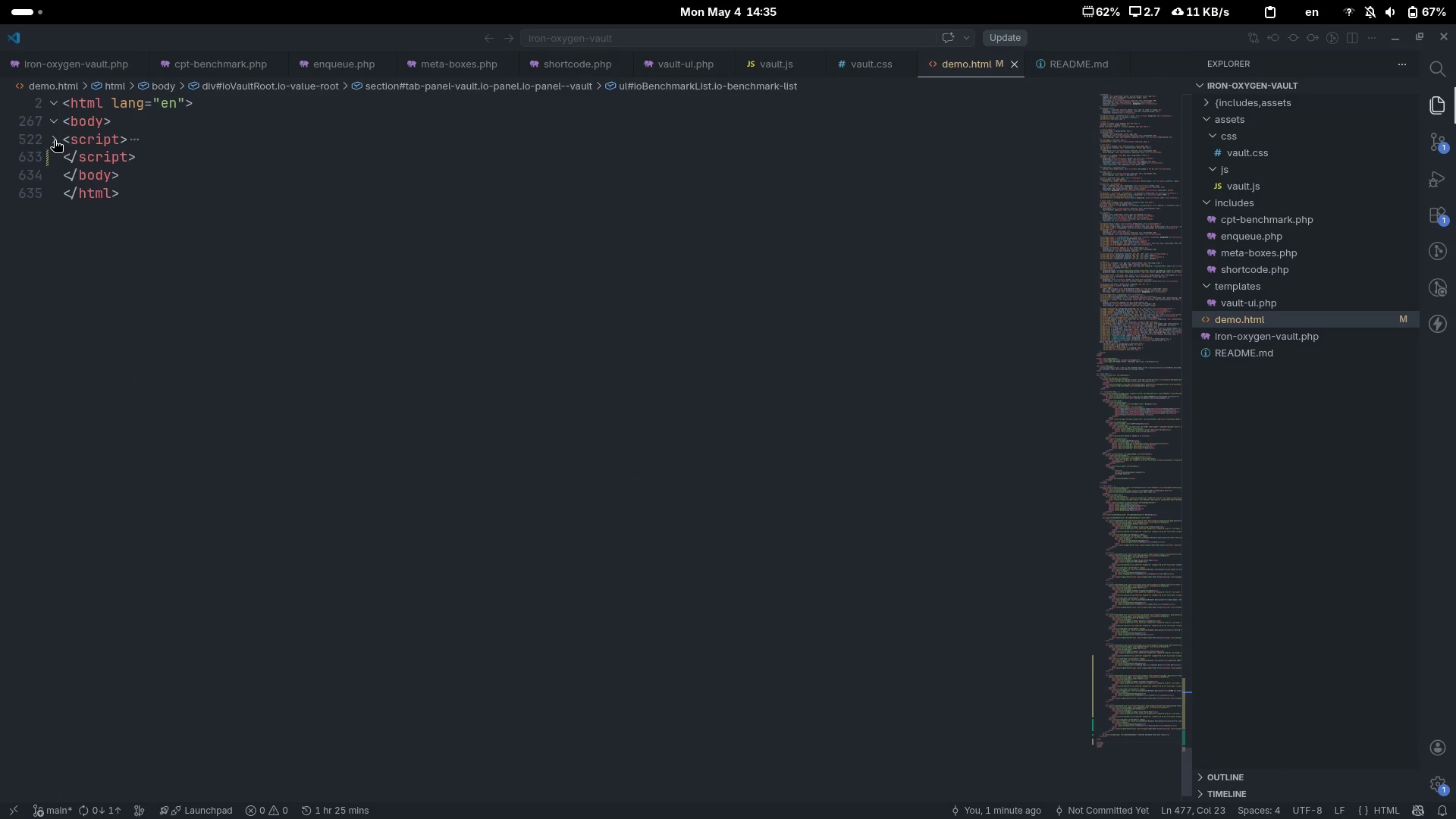 
left_click([54, 140])
 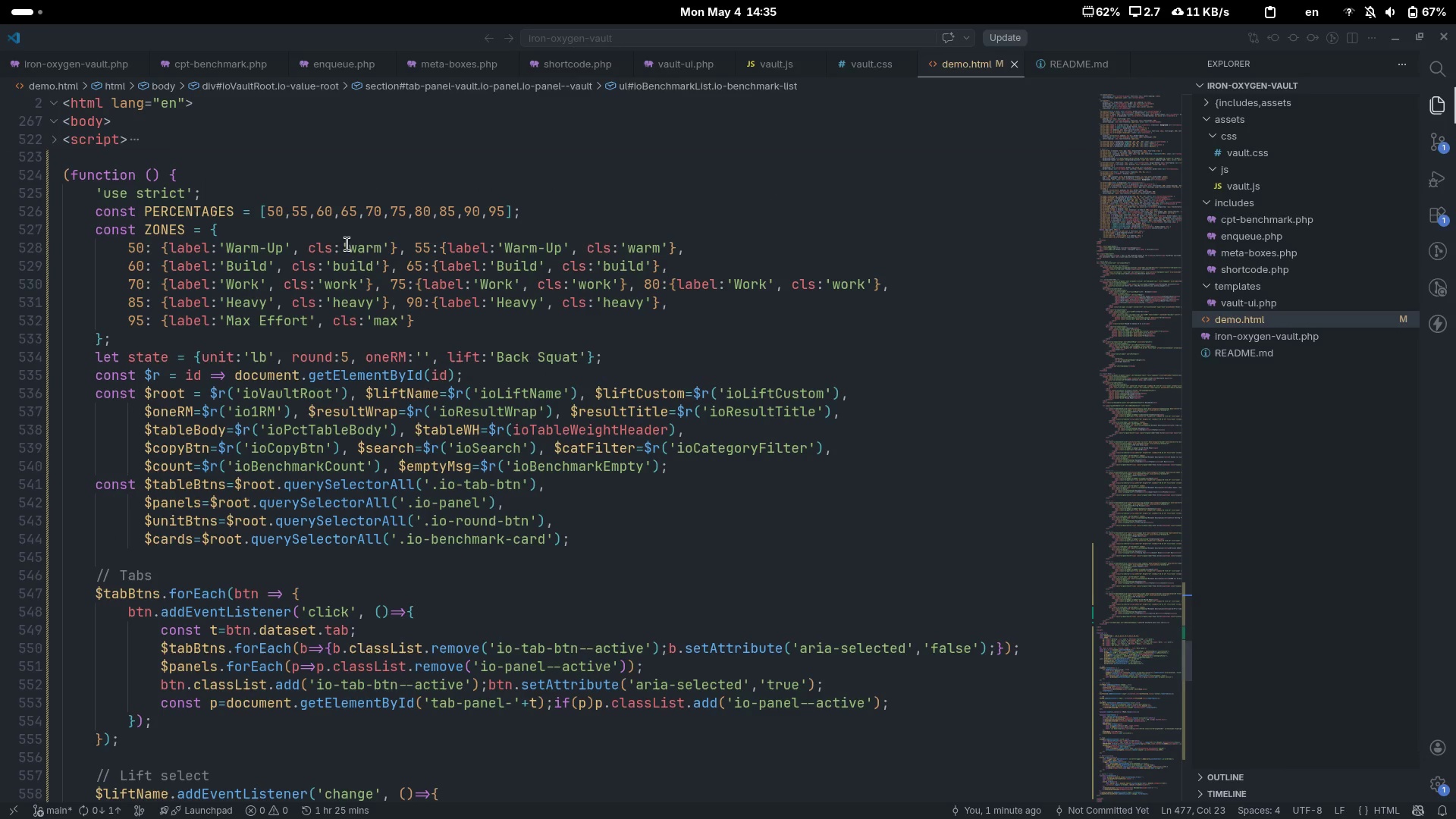 
scroll: coordinate [397, 259], scroll_direction: up, amount: 43.0
 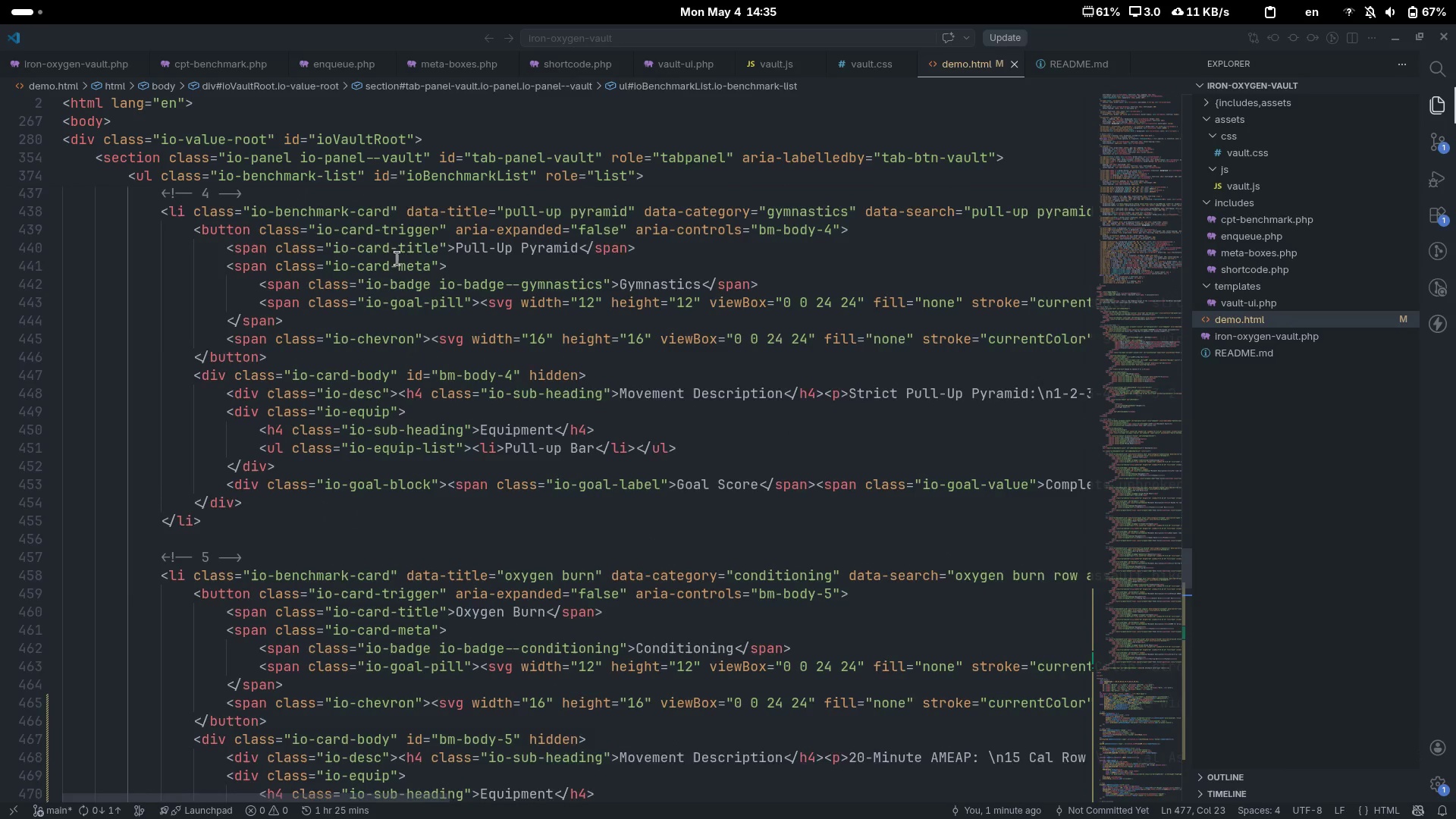 
scroll: coordinate [397, 259], scroll_direction: down, amount: 32.0
 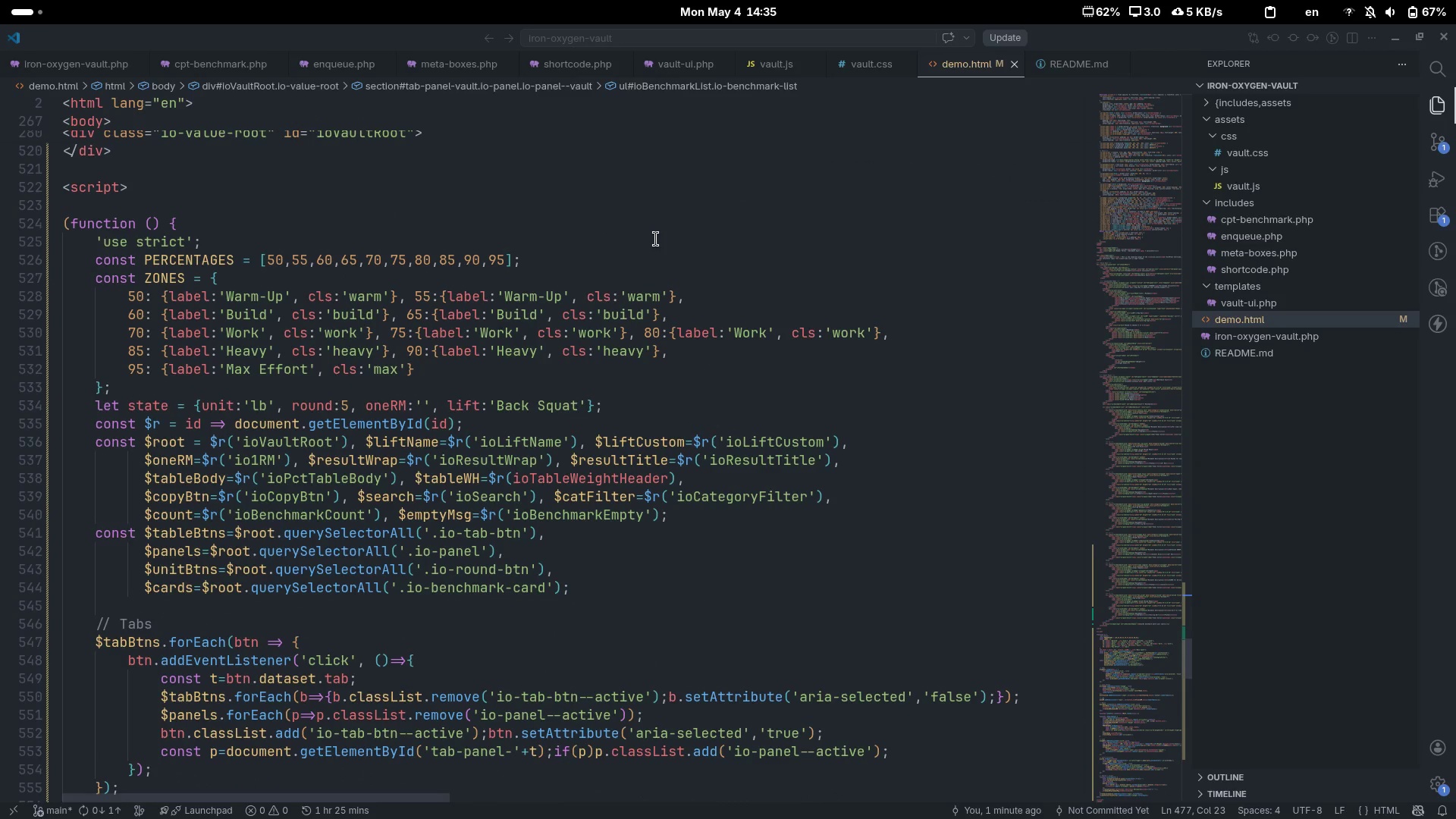 
wait(5.09)
 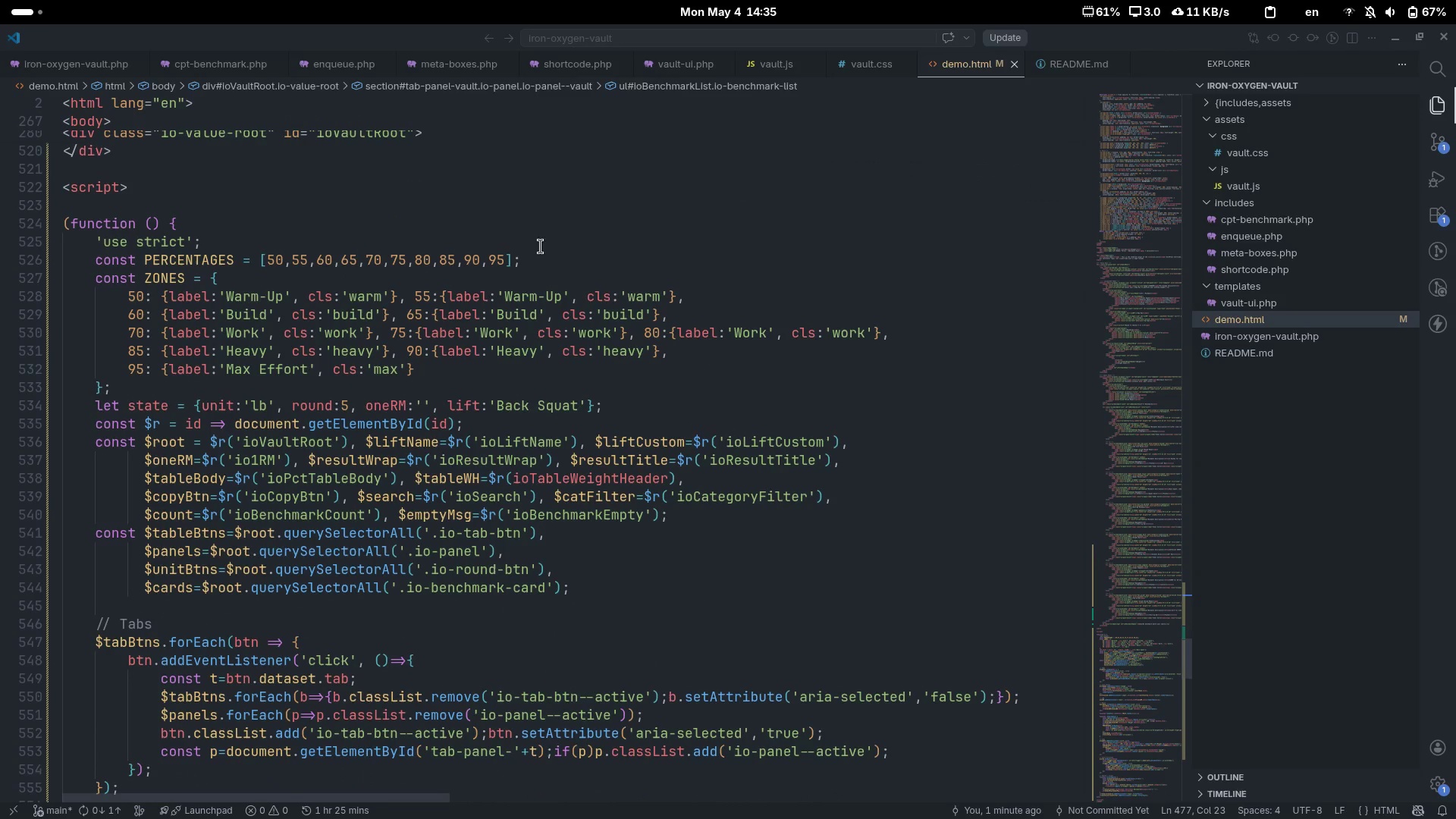 
scroll: coordinate [929, 267], scroll_direction: down, amount: 1.0
 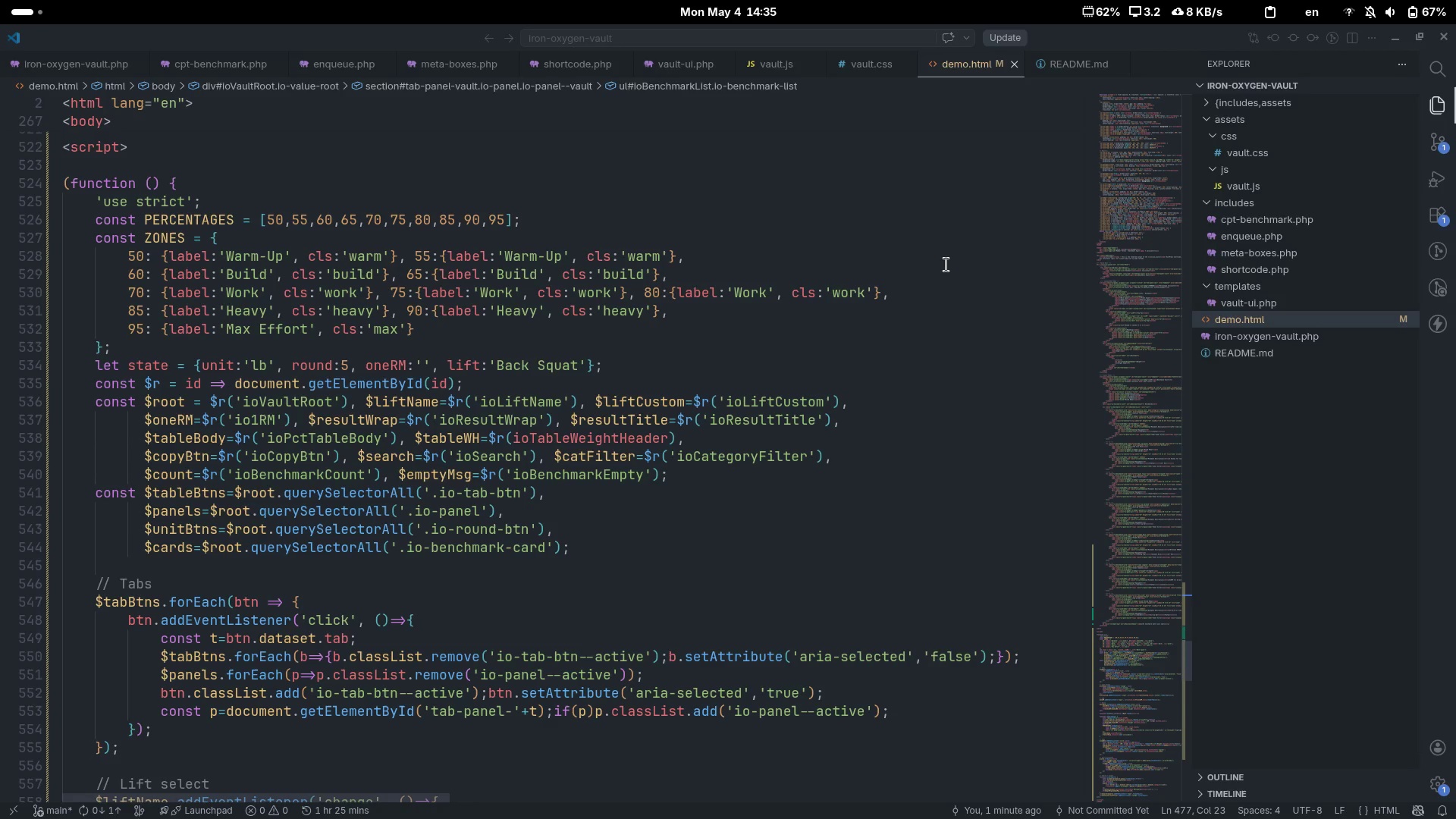 
wait(5.35)
 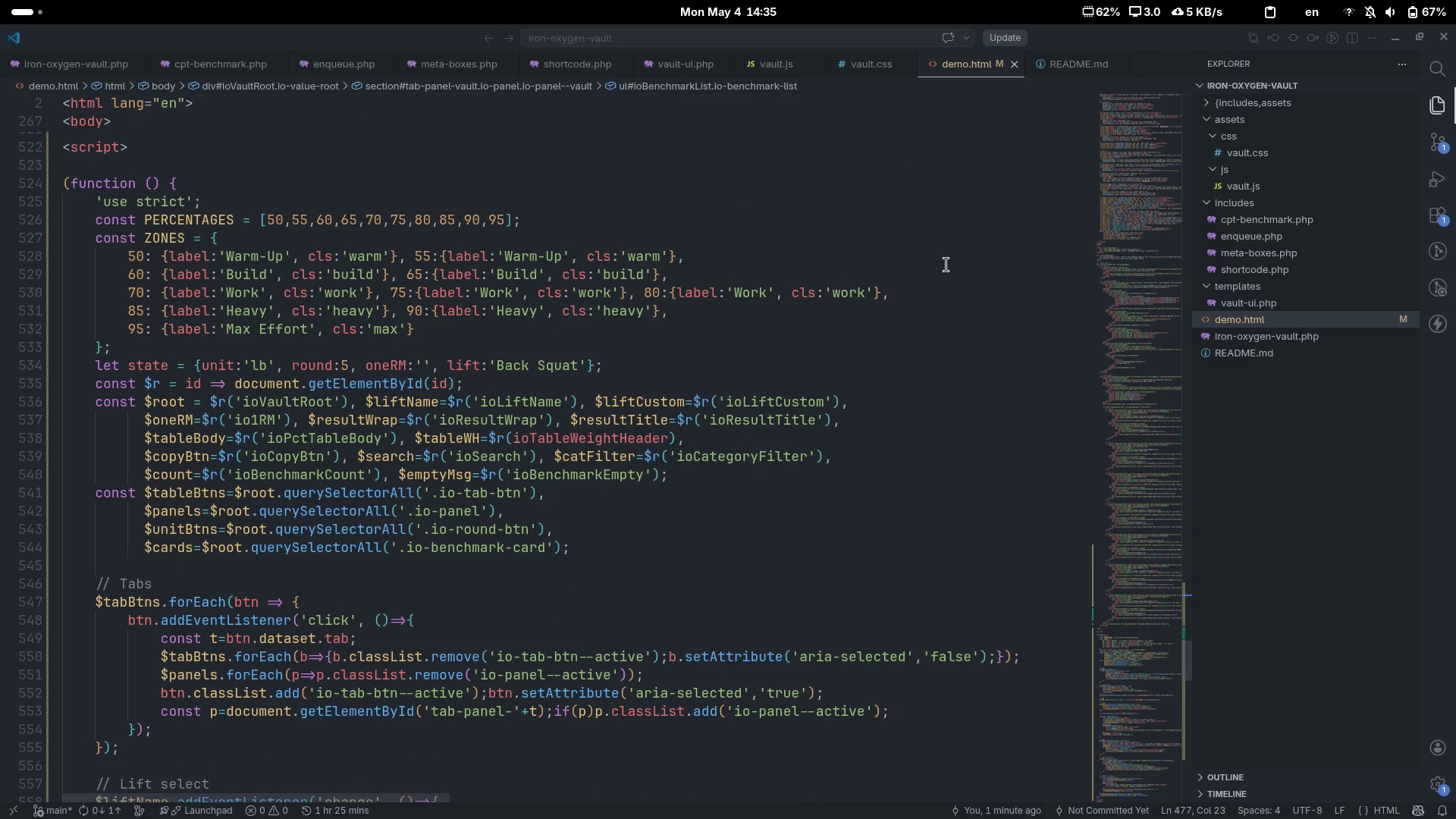 
scroll: coordinate [920, 286], scroll_direction: down, amount: 5.0
 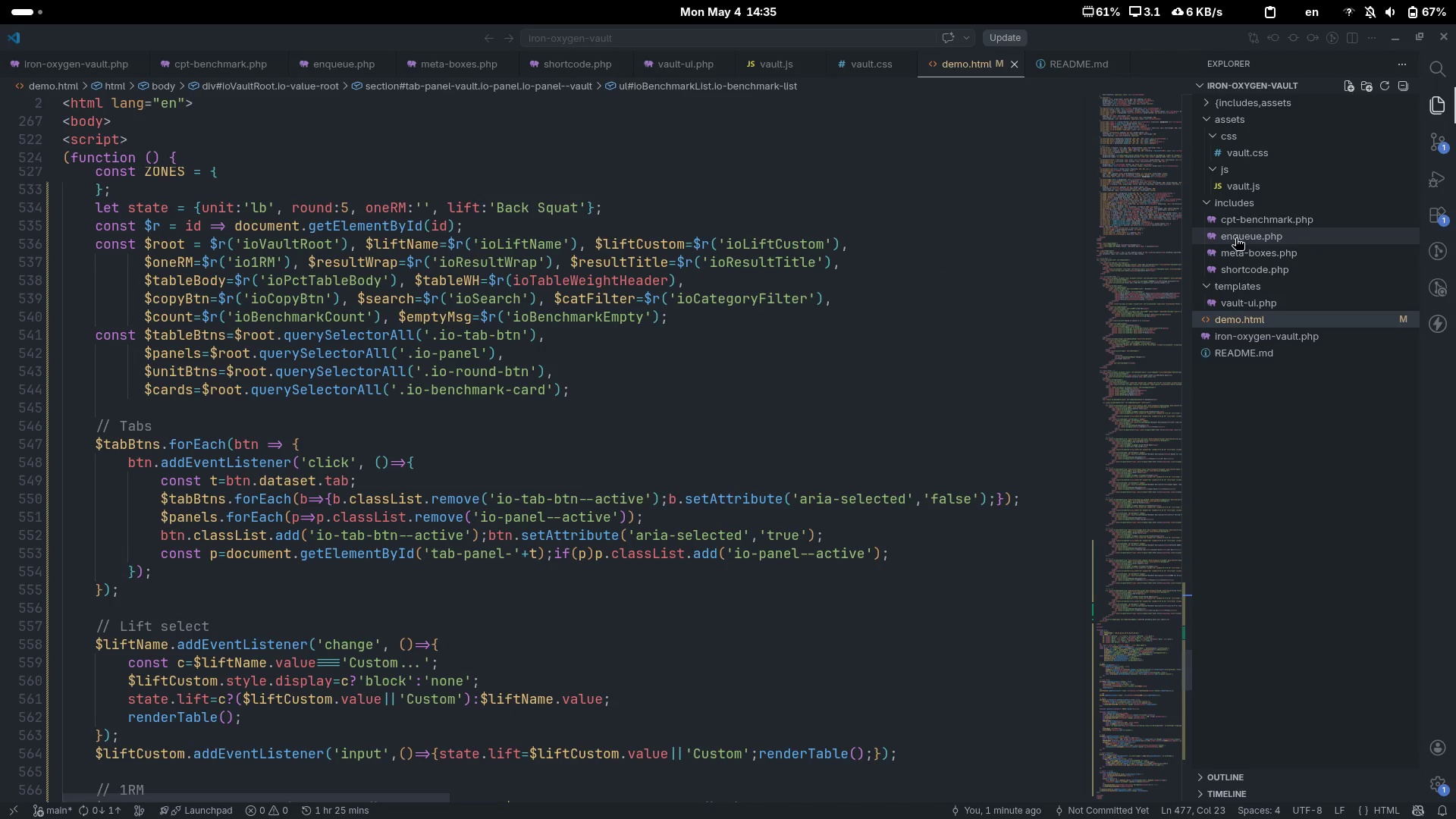 
key(Alt+AltLeft)
 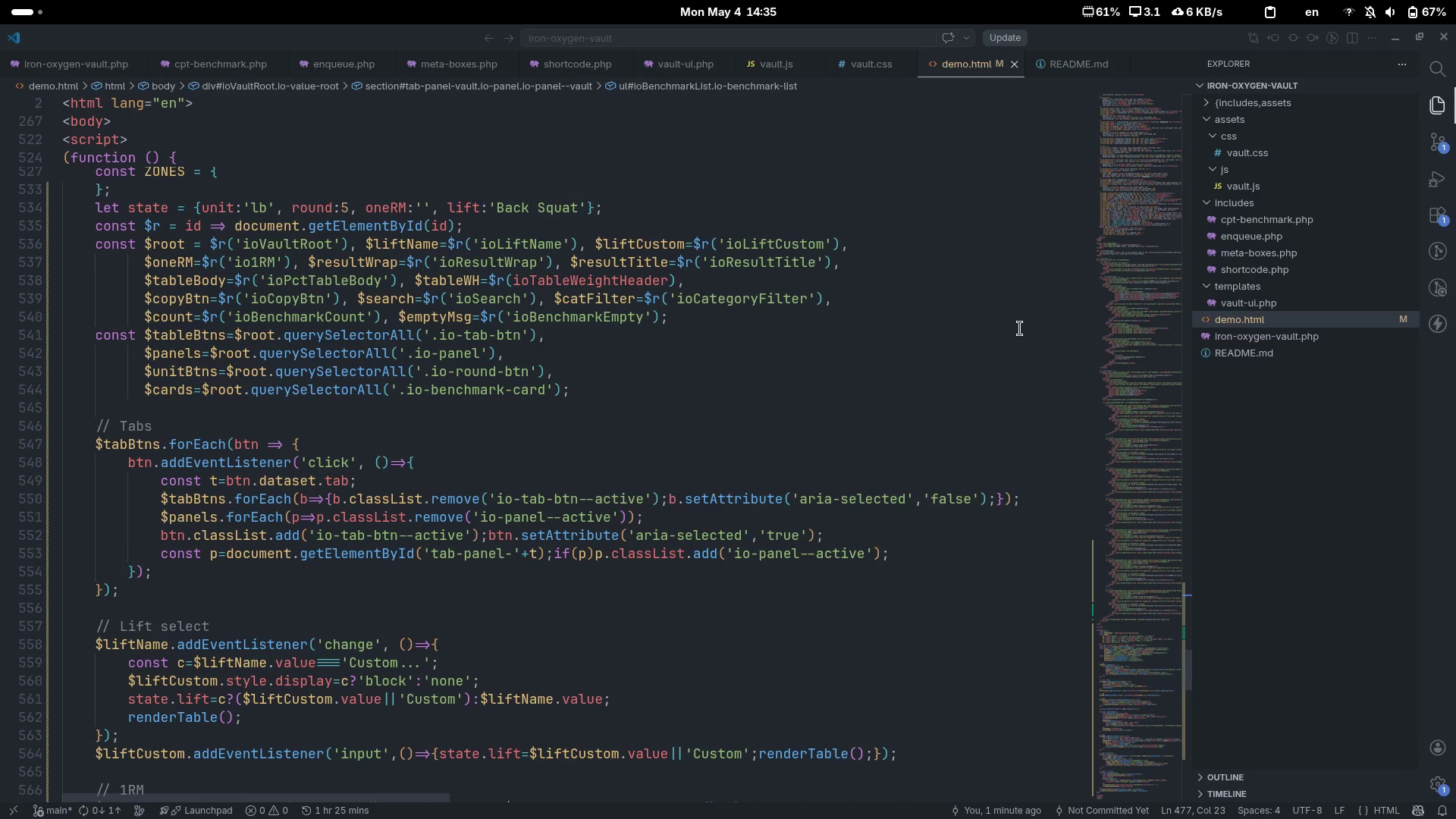 
key(Alt+Tab)